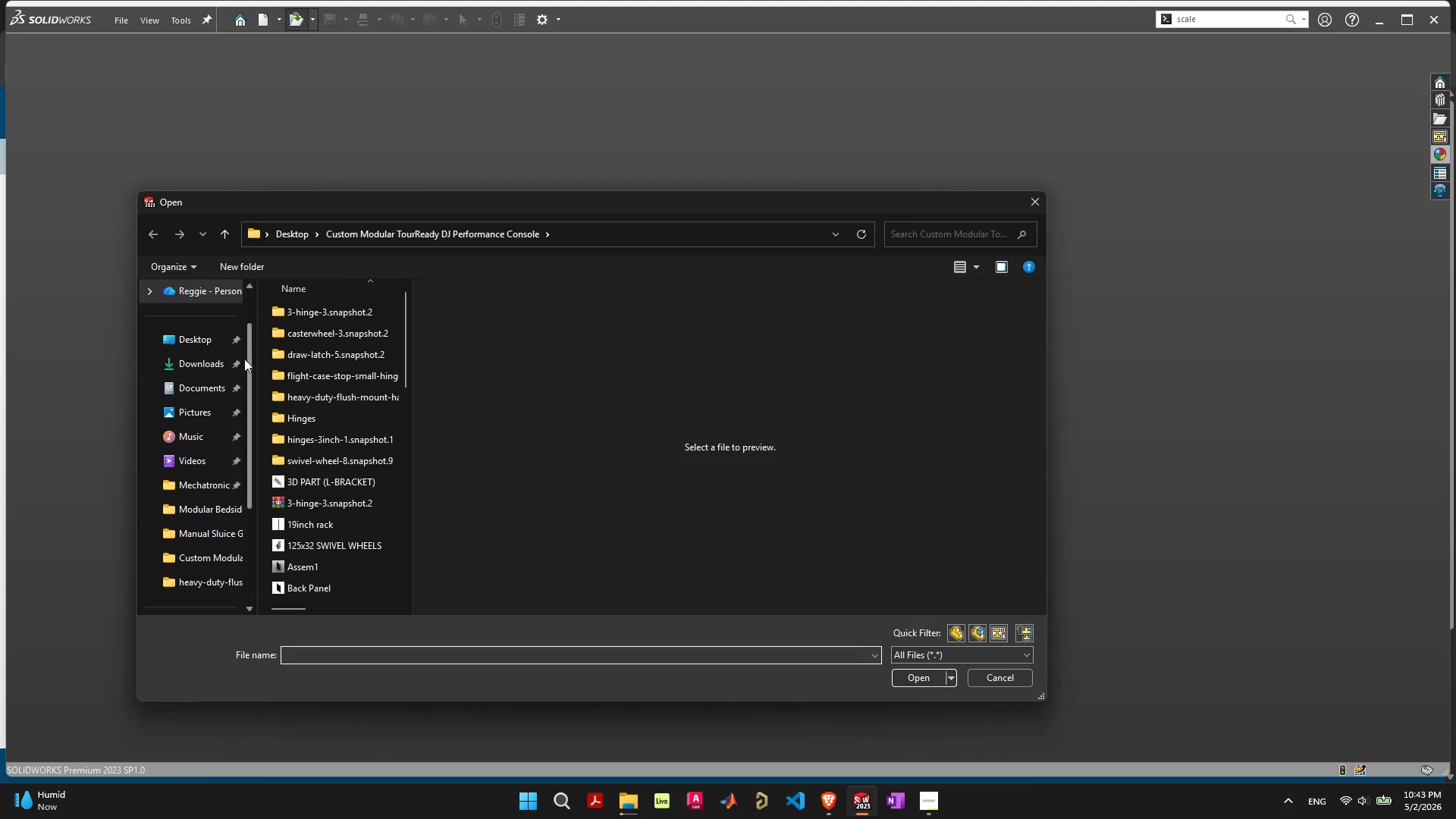 
scroll: coordinate [350, 458], scroll_direction: down, amount: 16.0
 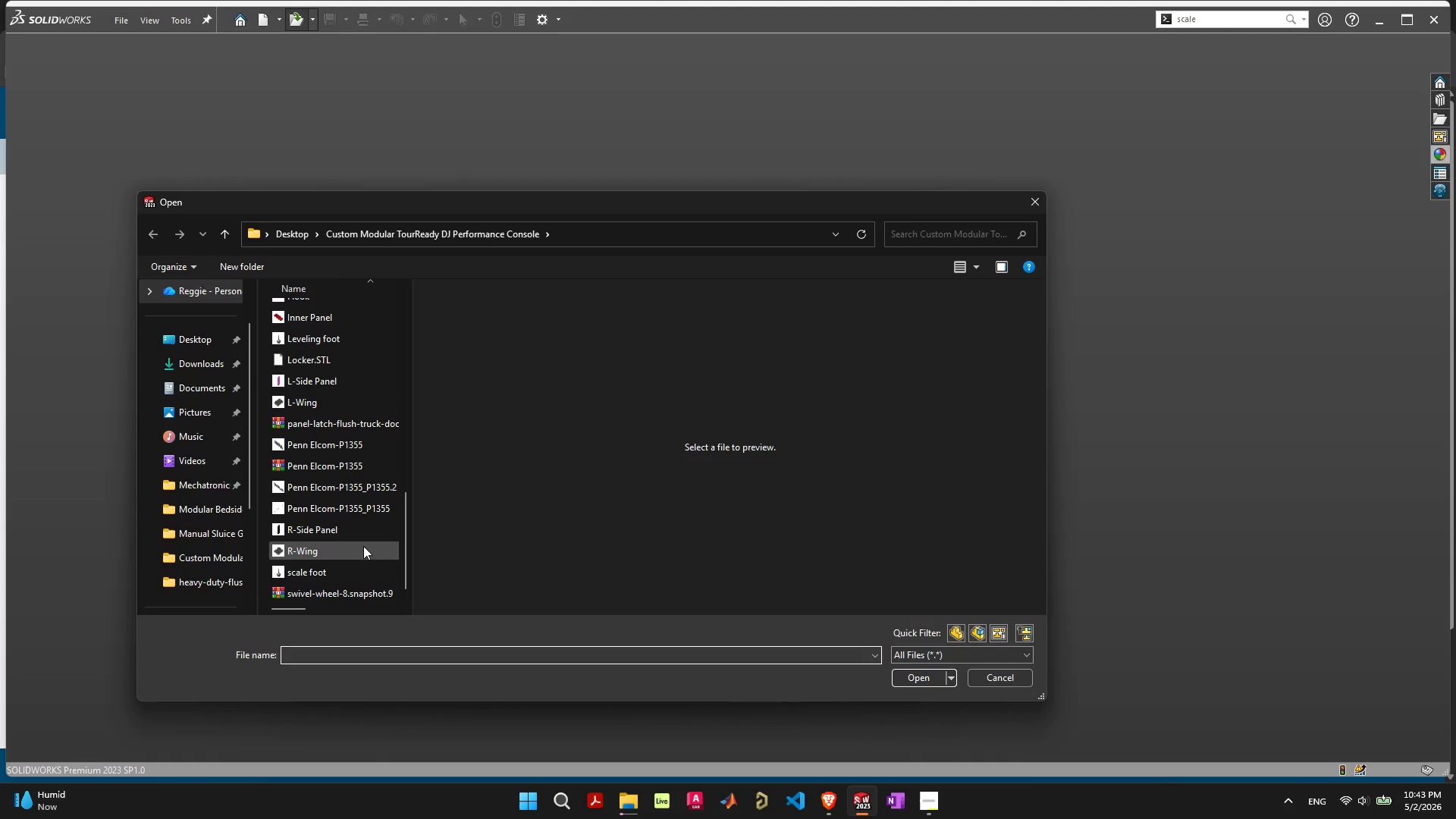 
scroll: coordinate [362, 549], scroll_direction: up, amount: 10.0
 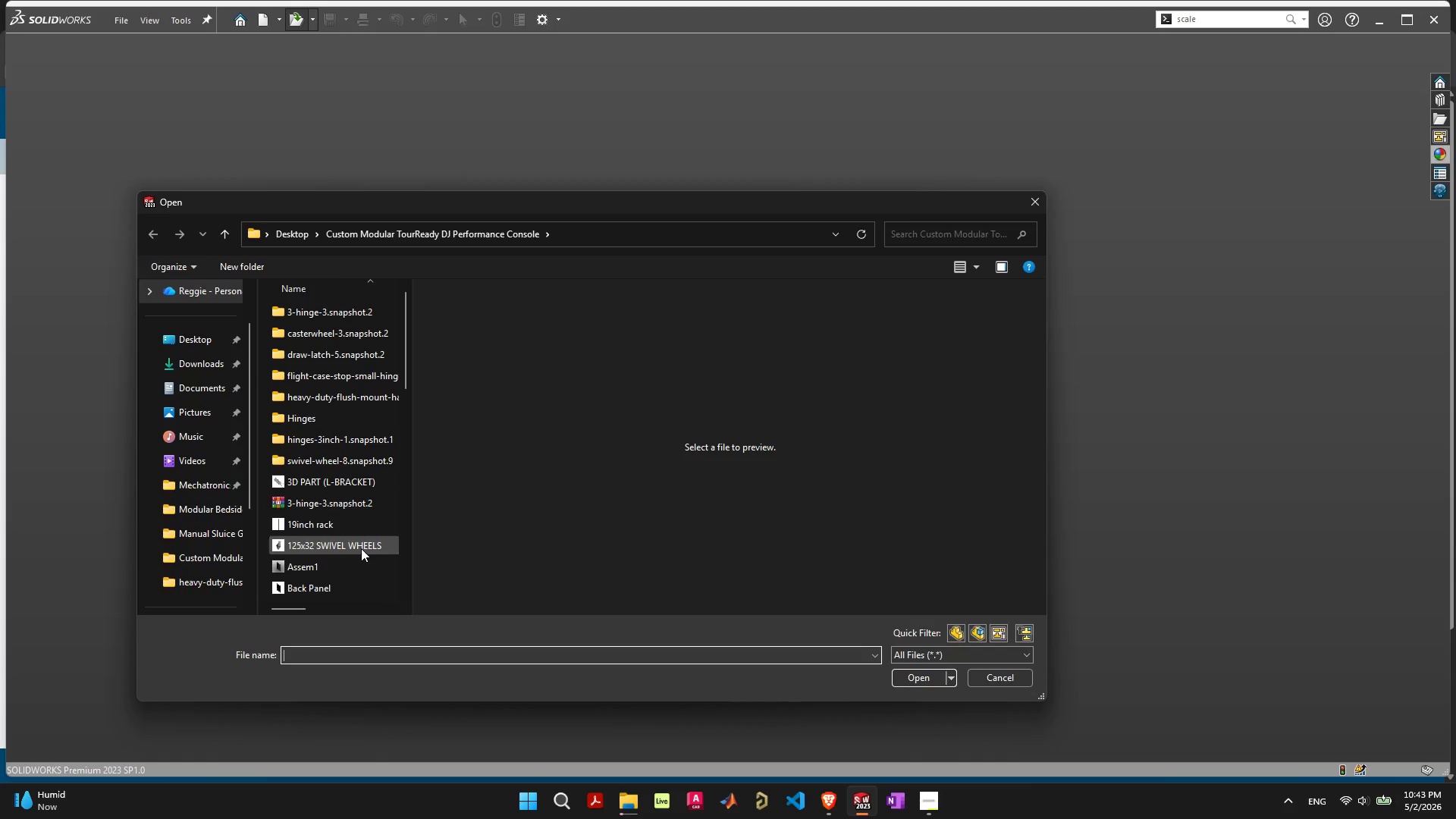 
mouse_move([359, 504])
 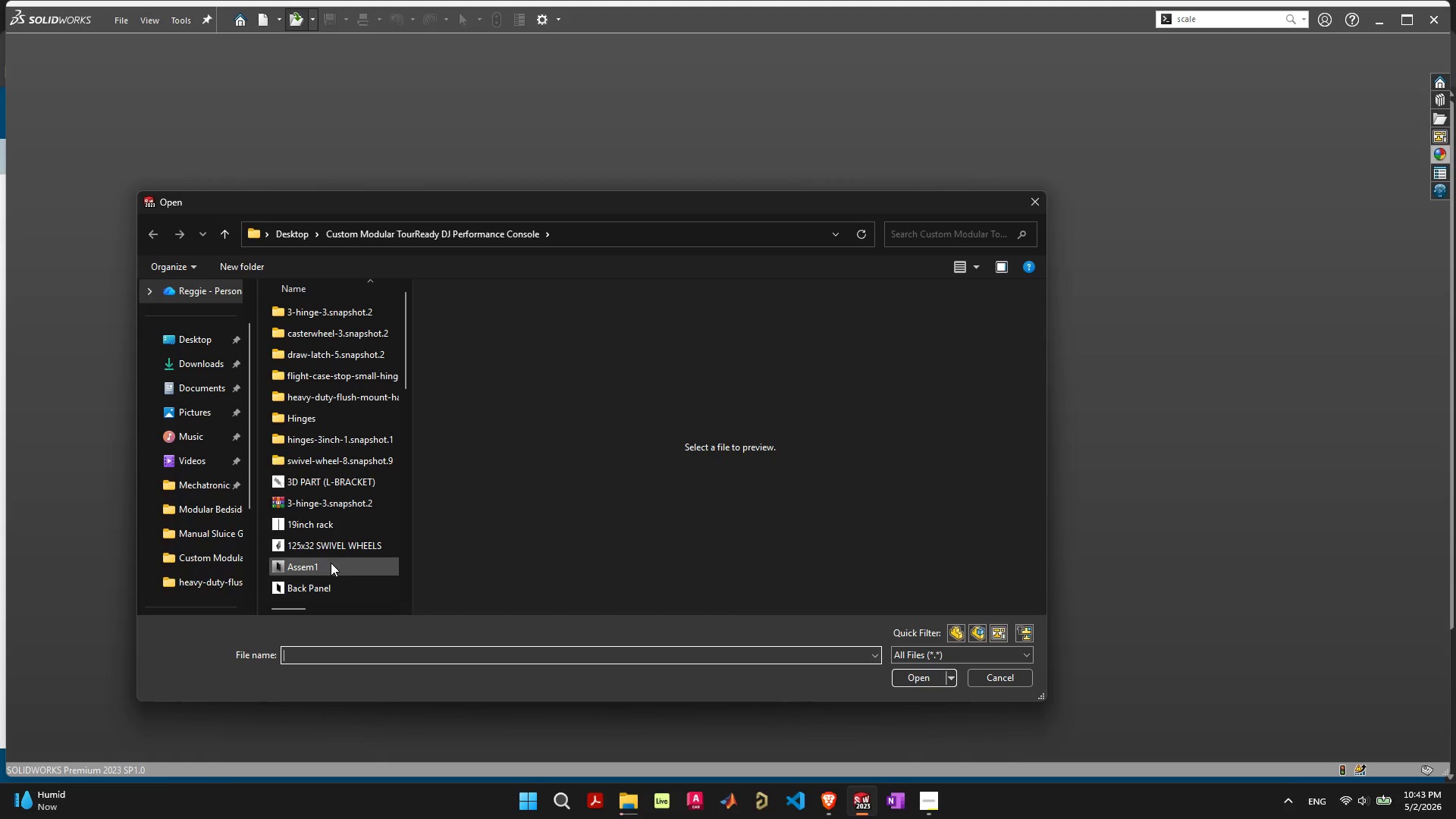 
double_click([331, 563])
 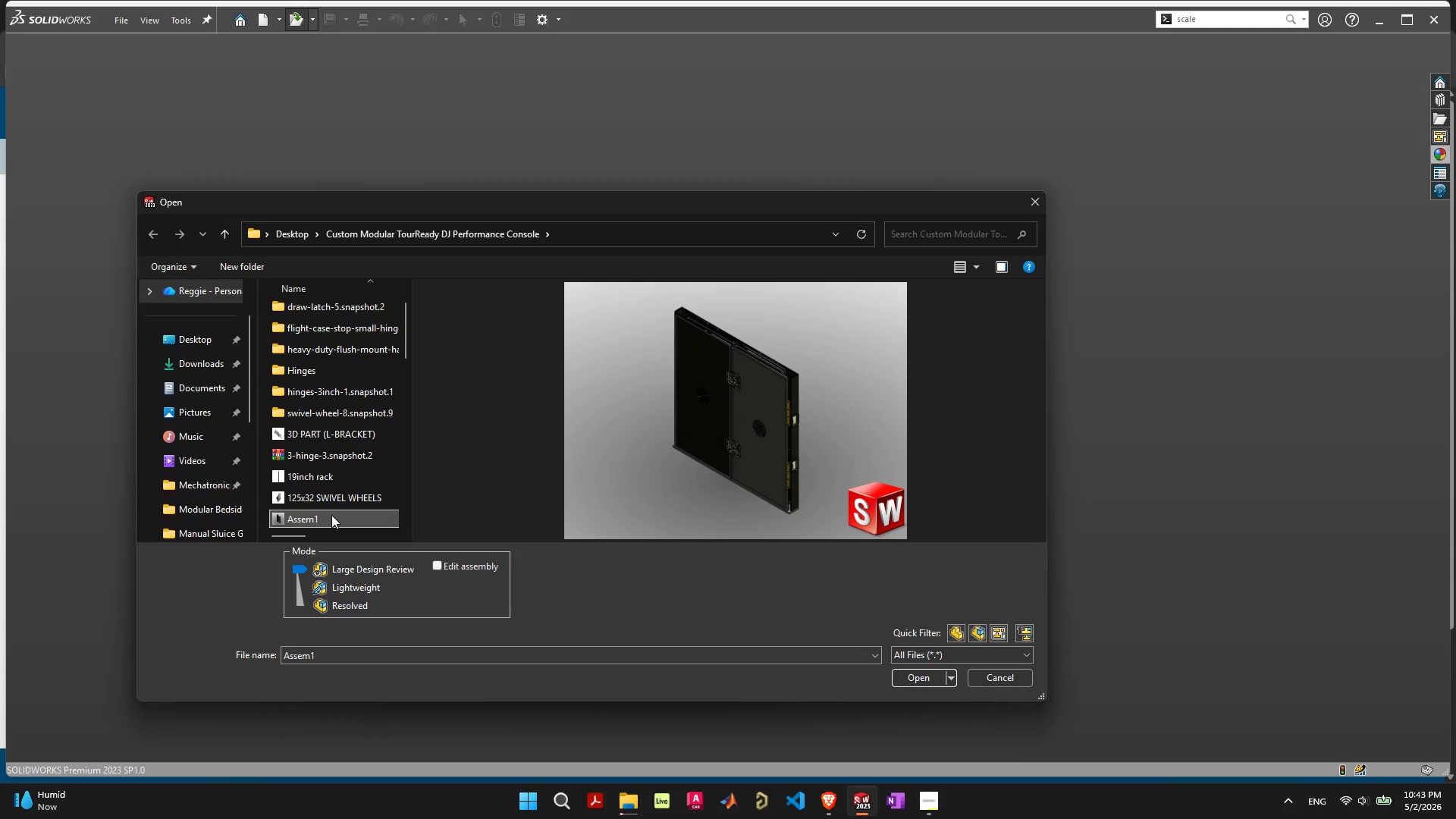 
double_click([332, 515])
 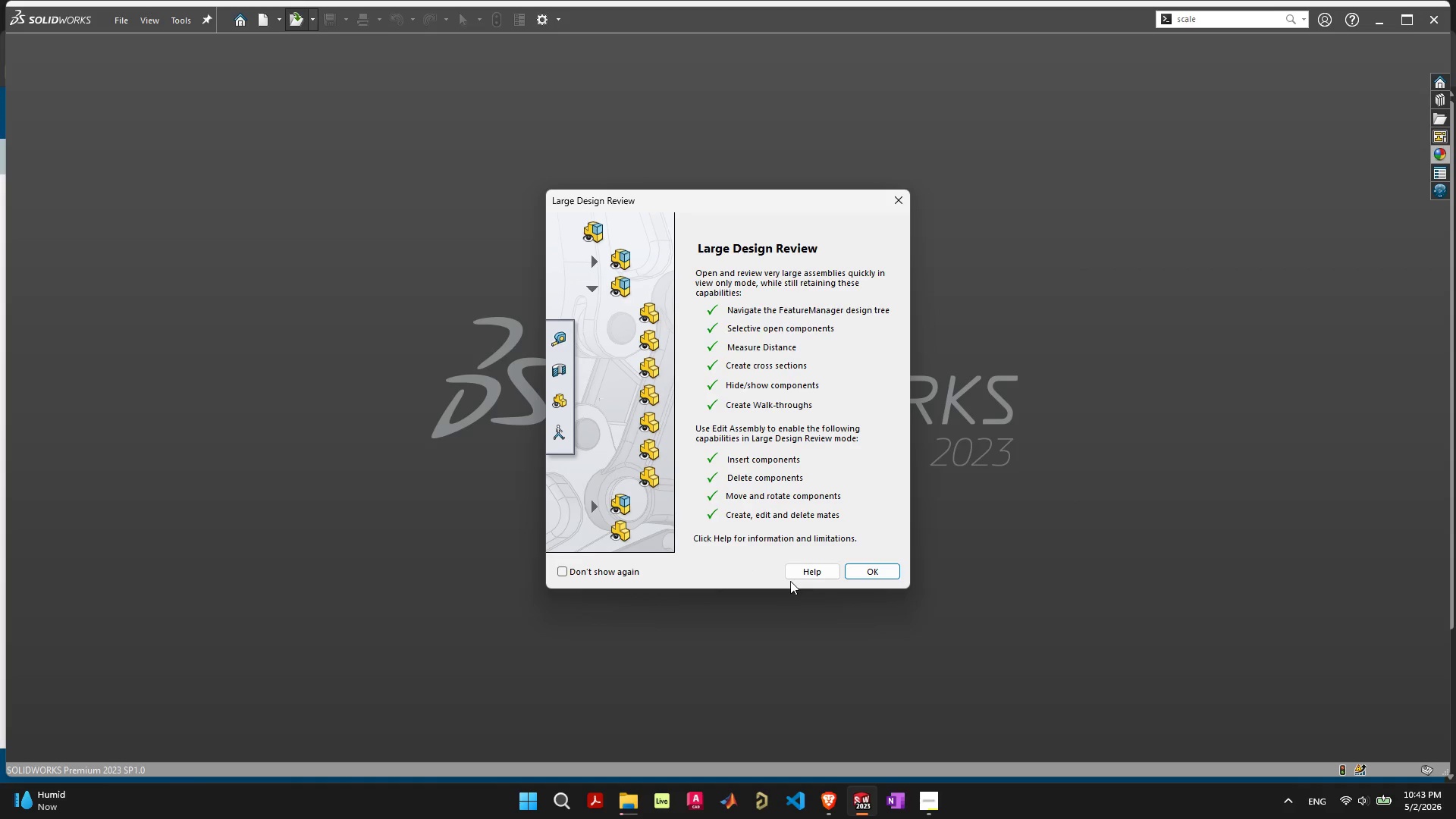 
left_click([883, 568])
 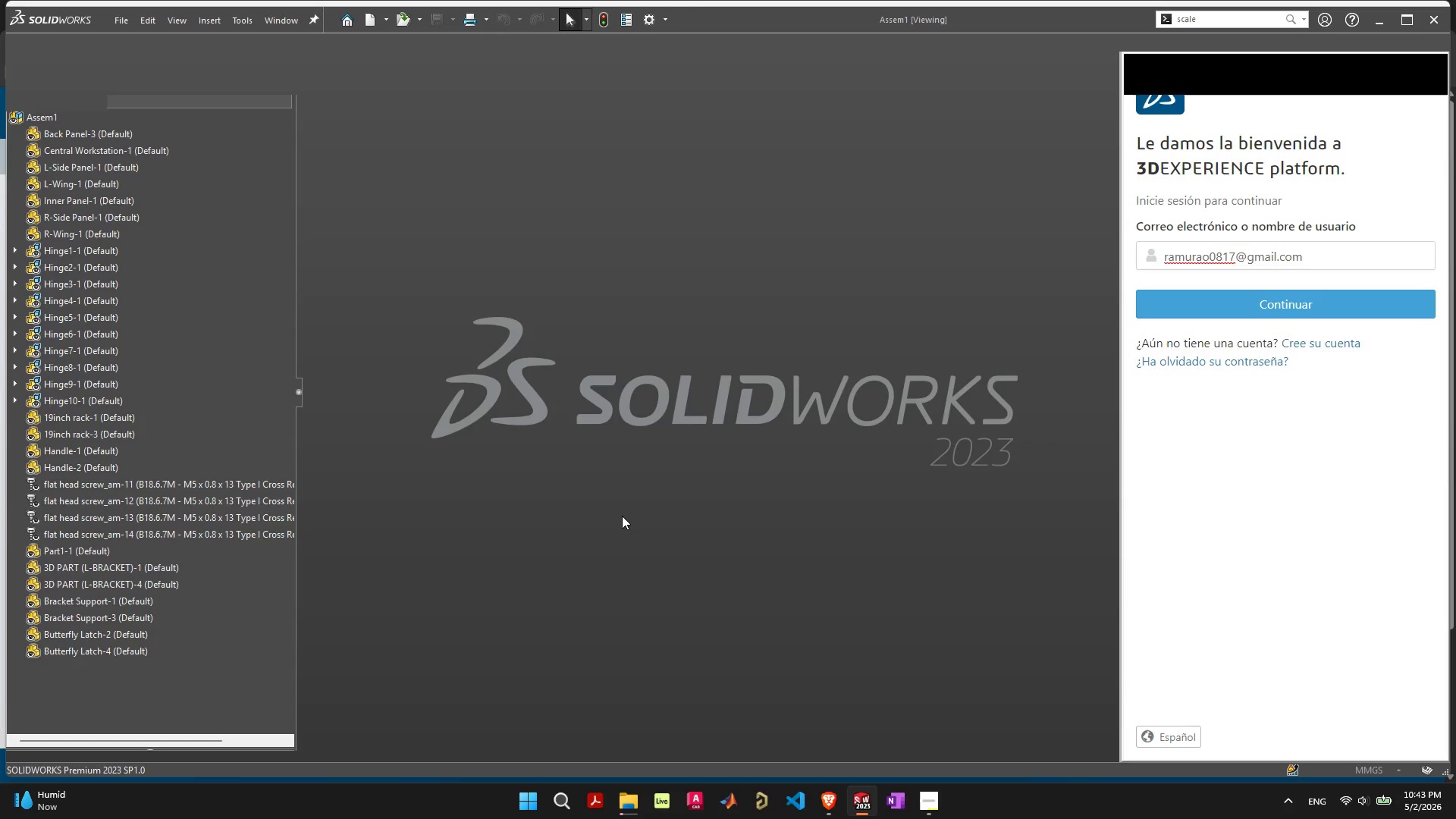 
wait(9.91)
 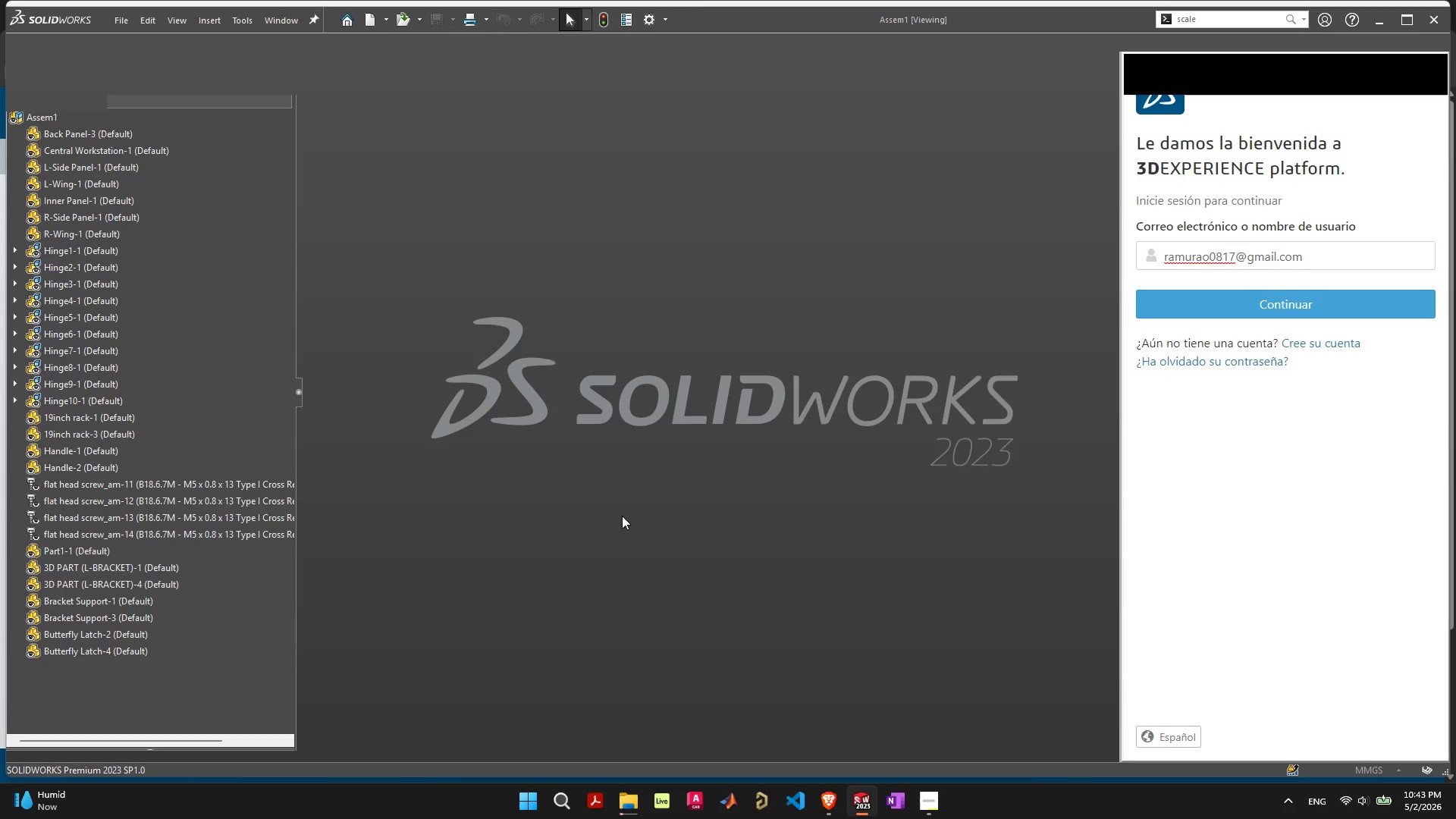 
left_click([937, 183])
 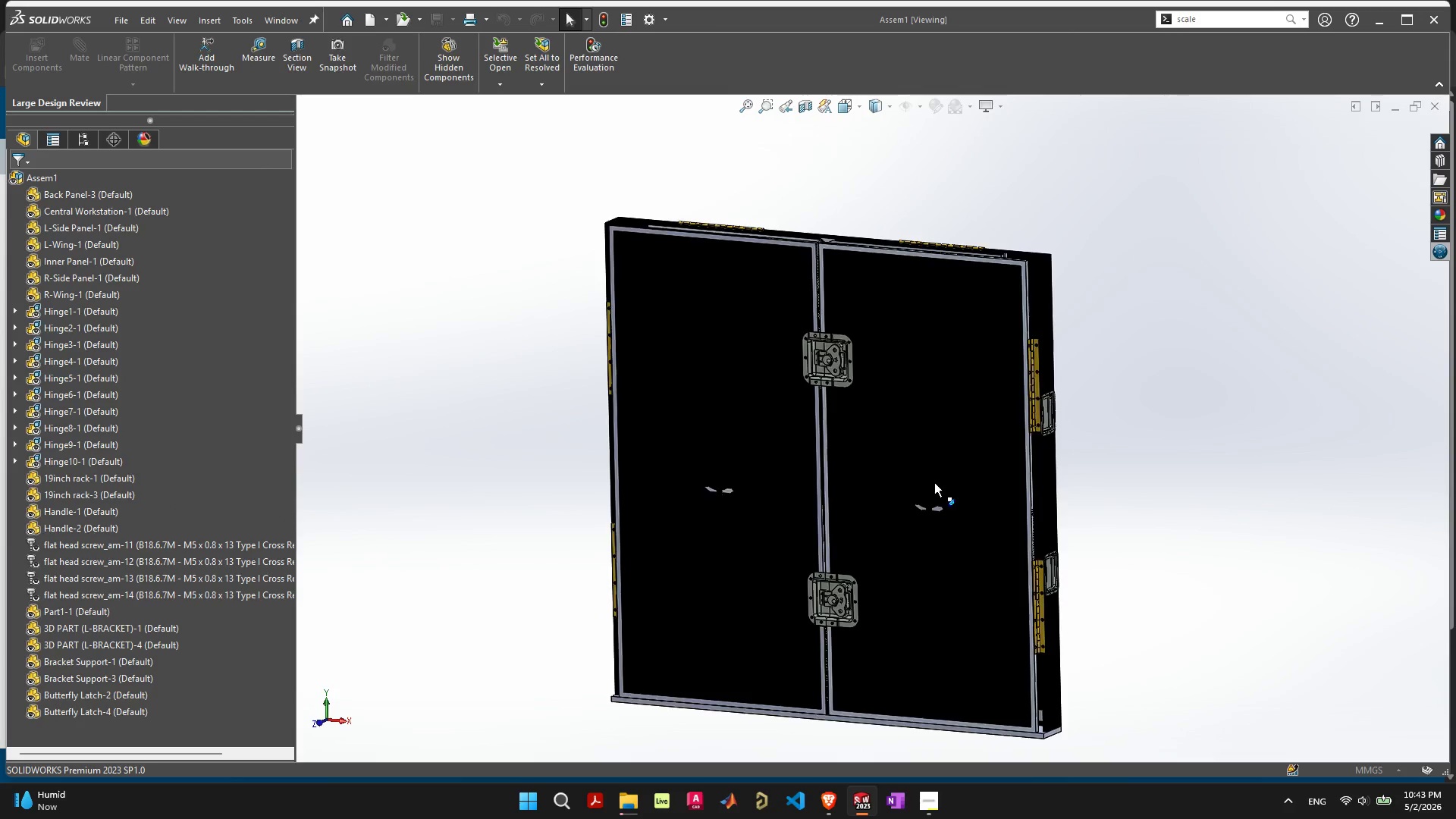 
scroll: coordinate [934, 485], scroll_direction: down, amount: 2.0
 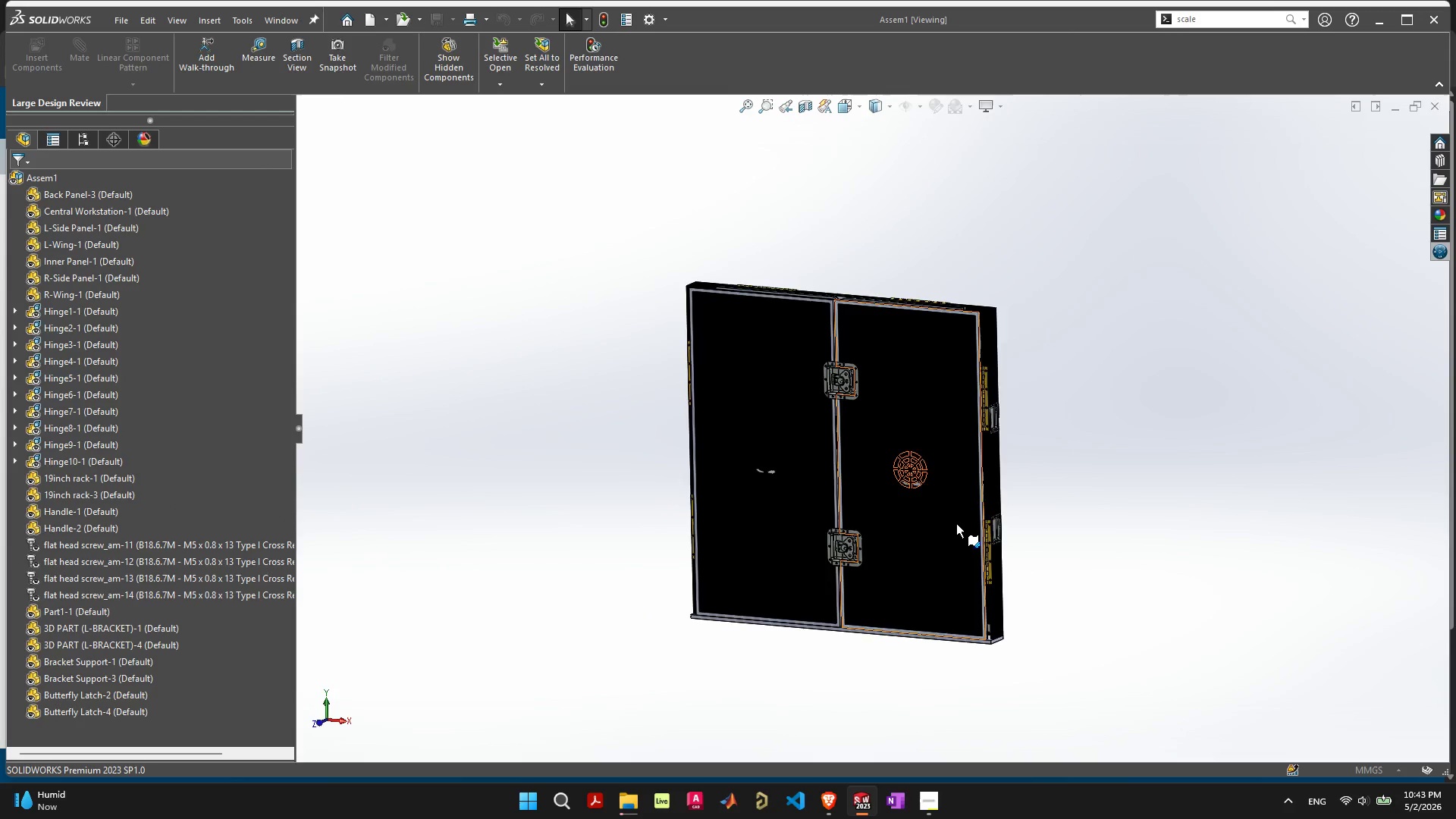 
scroll: coordinate [951, 522], scroll_direction: up, amount: 3.0
 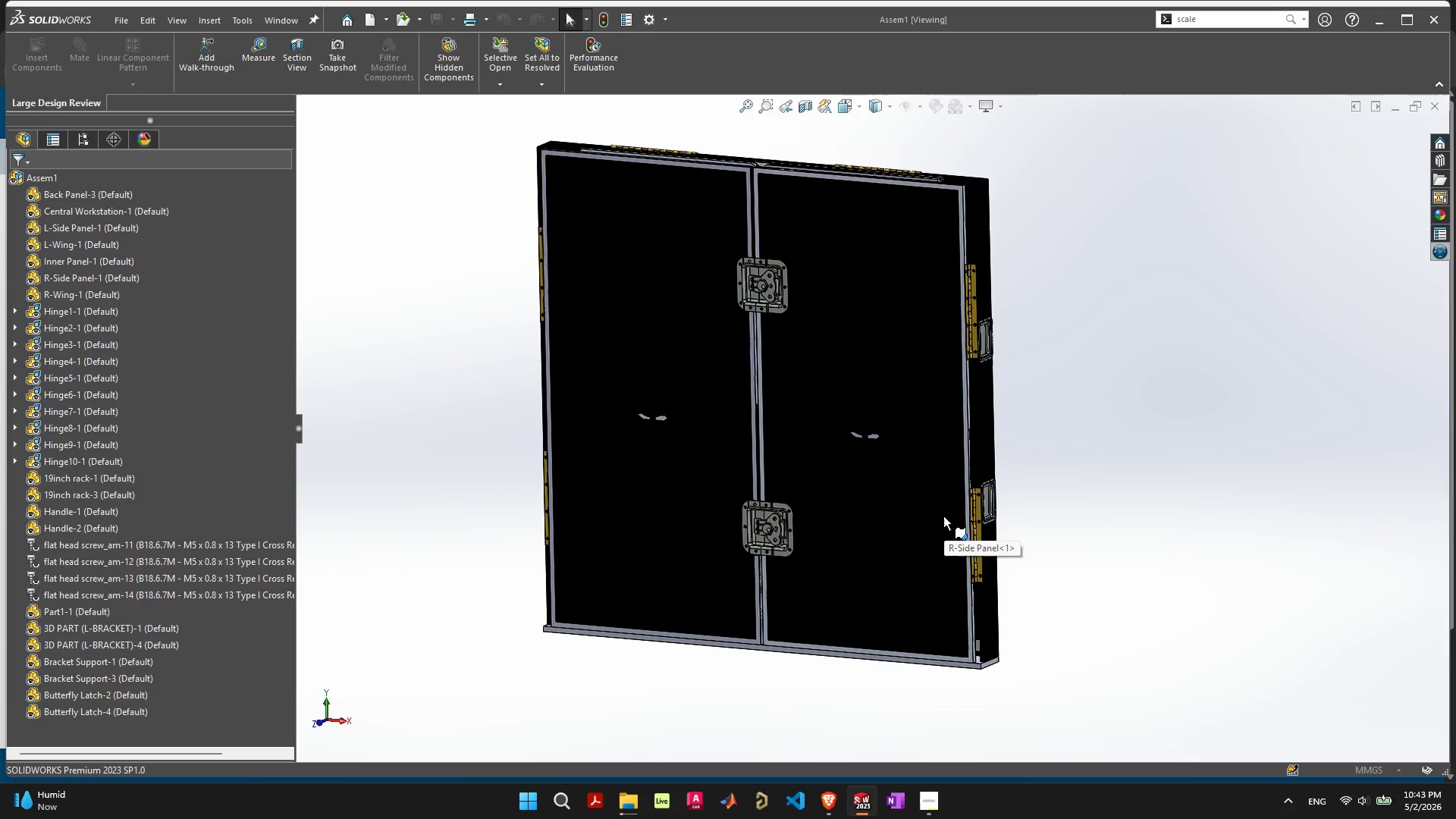 
scroll: coordinate [943, 516], scroll_direction: down, amount: 1.0
 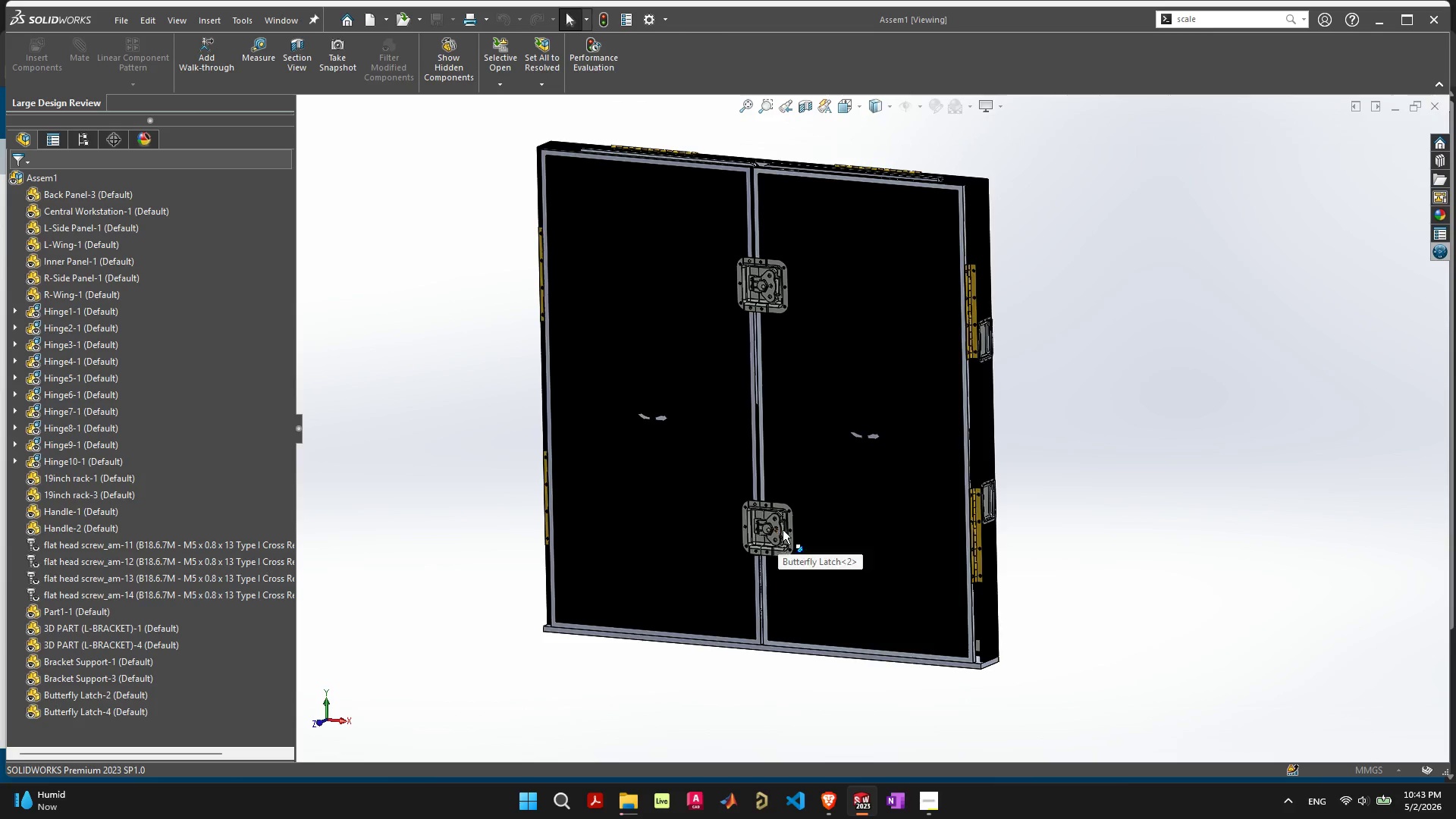 
left_click_drag(start_coordinate=[702, 519], to_coordinate=[469, 512])
 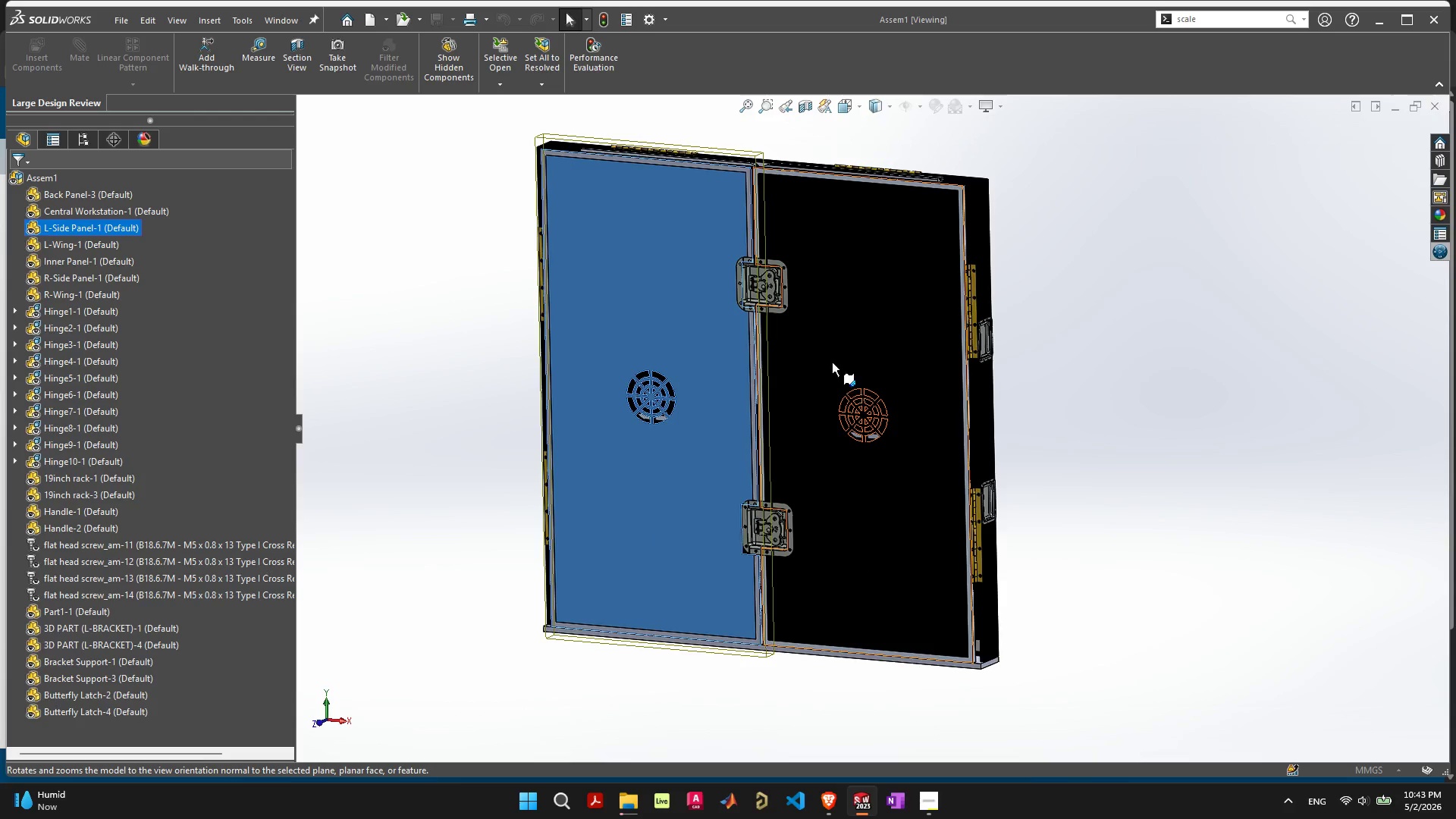 
left_click_drag(start_coordinate=[822, 341], to_coordinate=[1031, 484])
 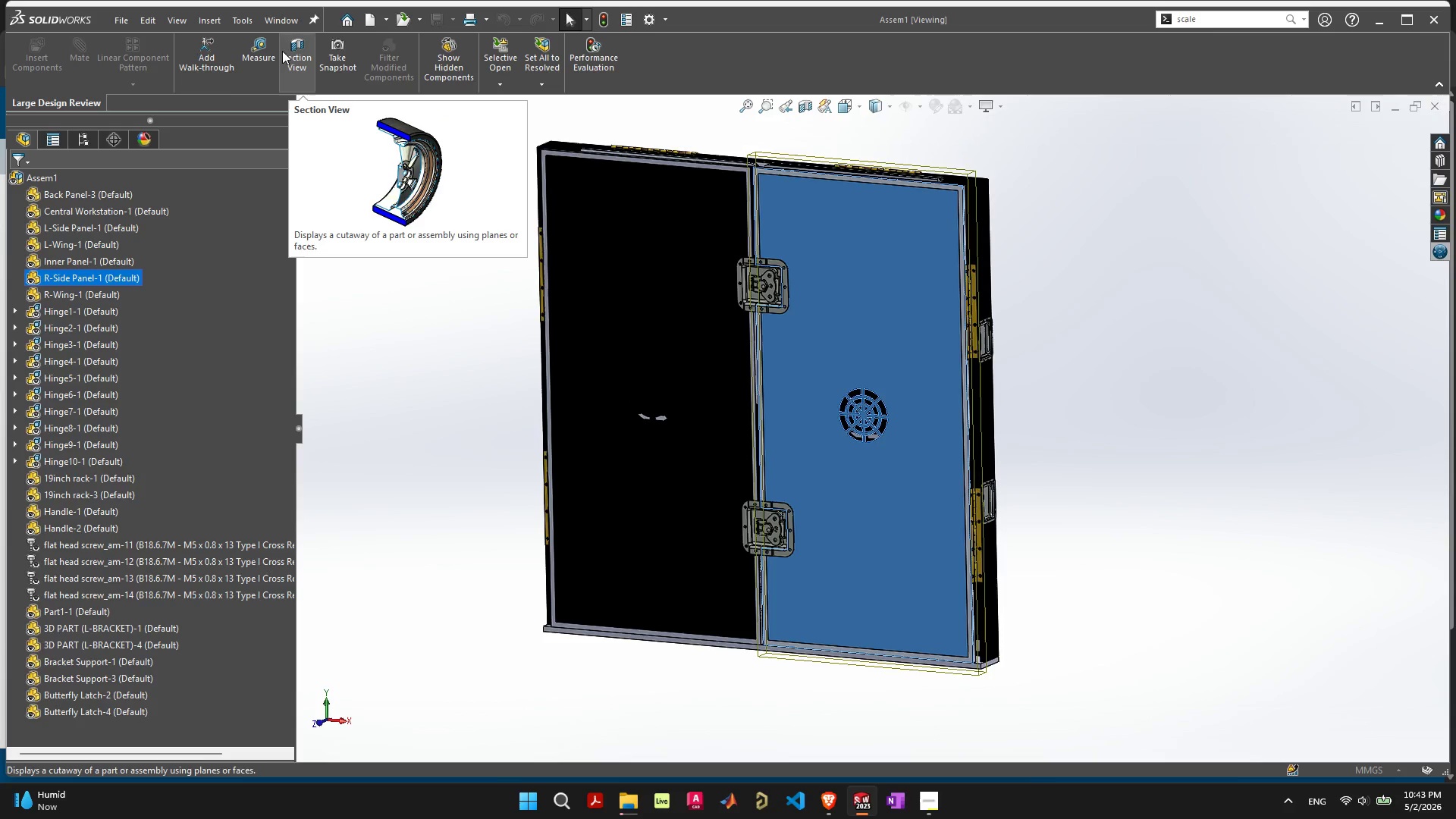 
wait(9.03)
 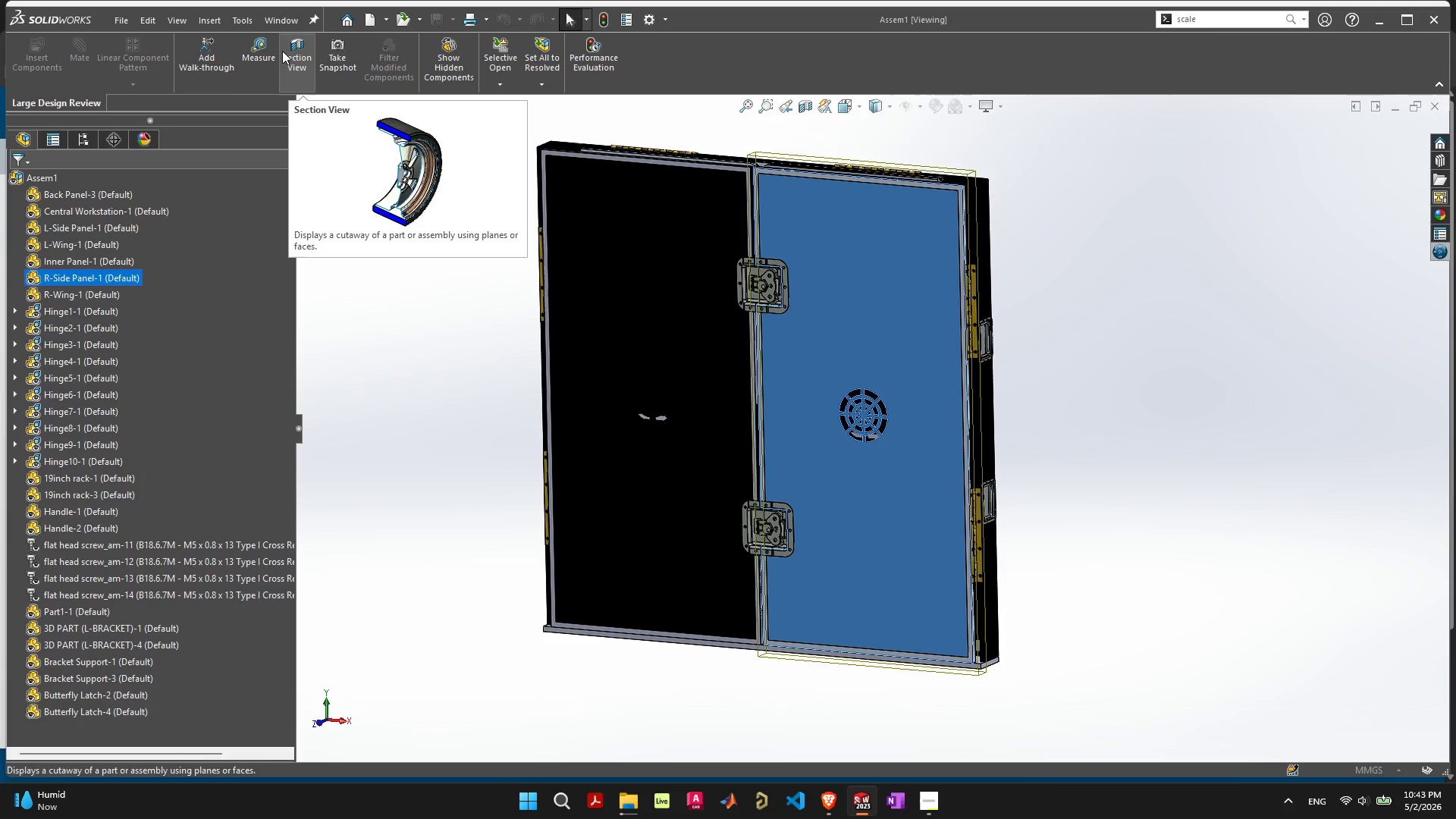 
left_click([547, 83])
 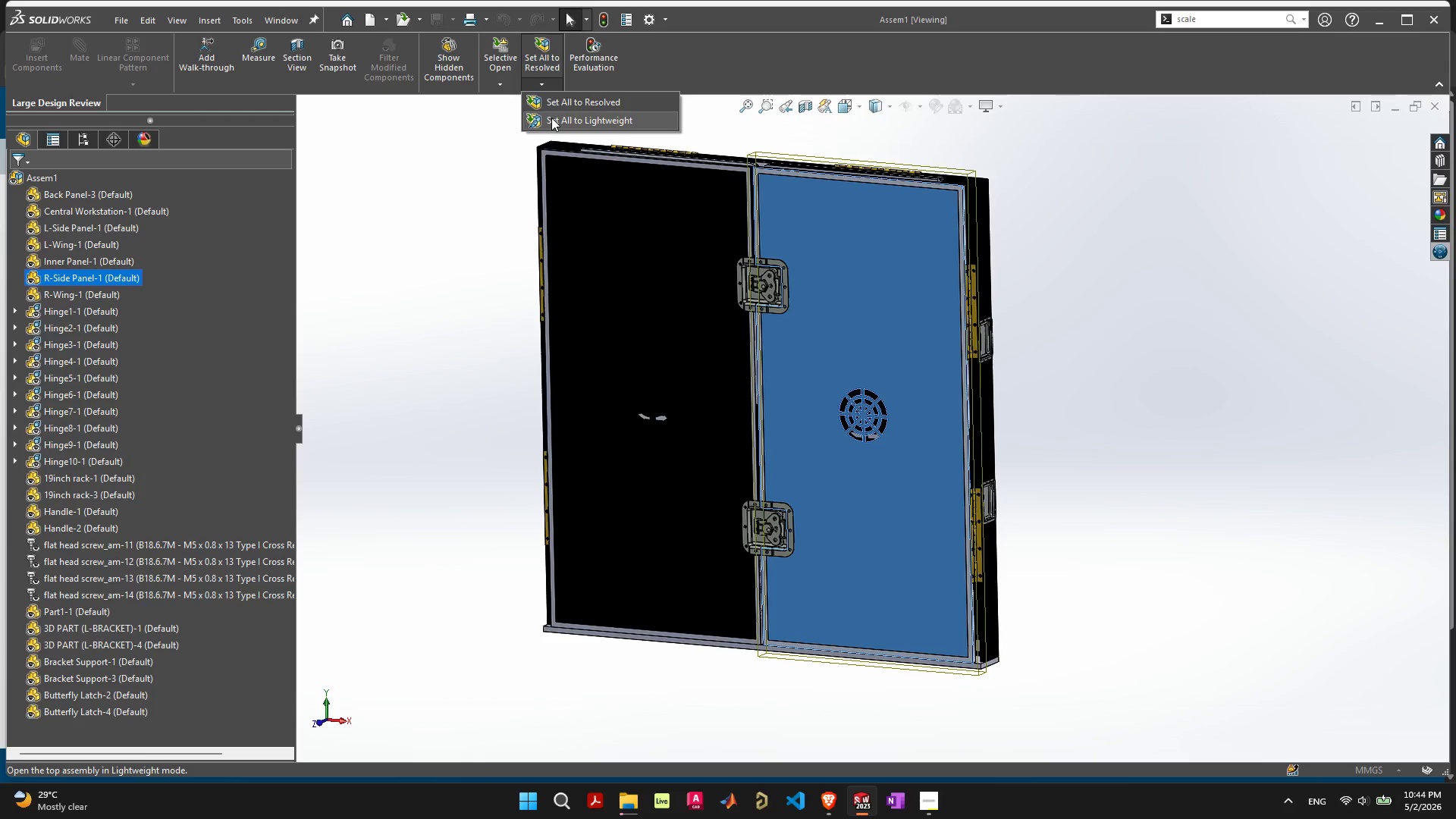 
left_click([389, 144])
 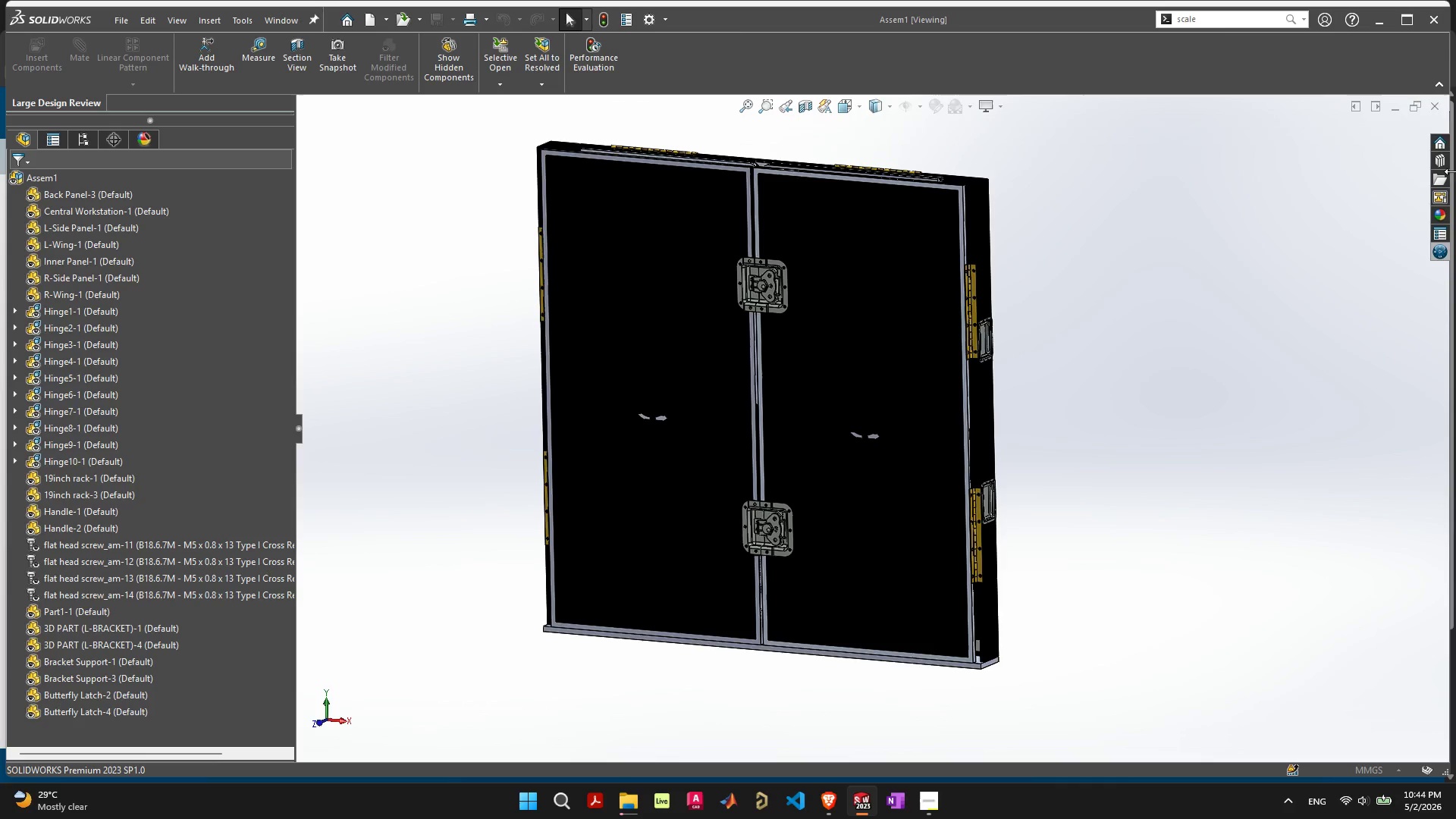 
left_click([1441, 101])
 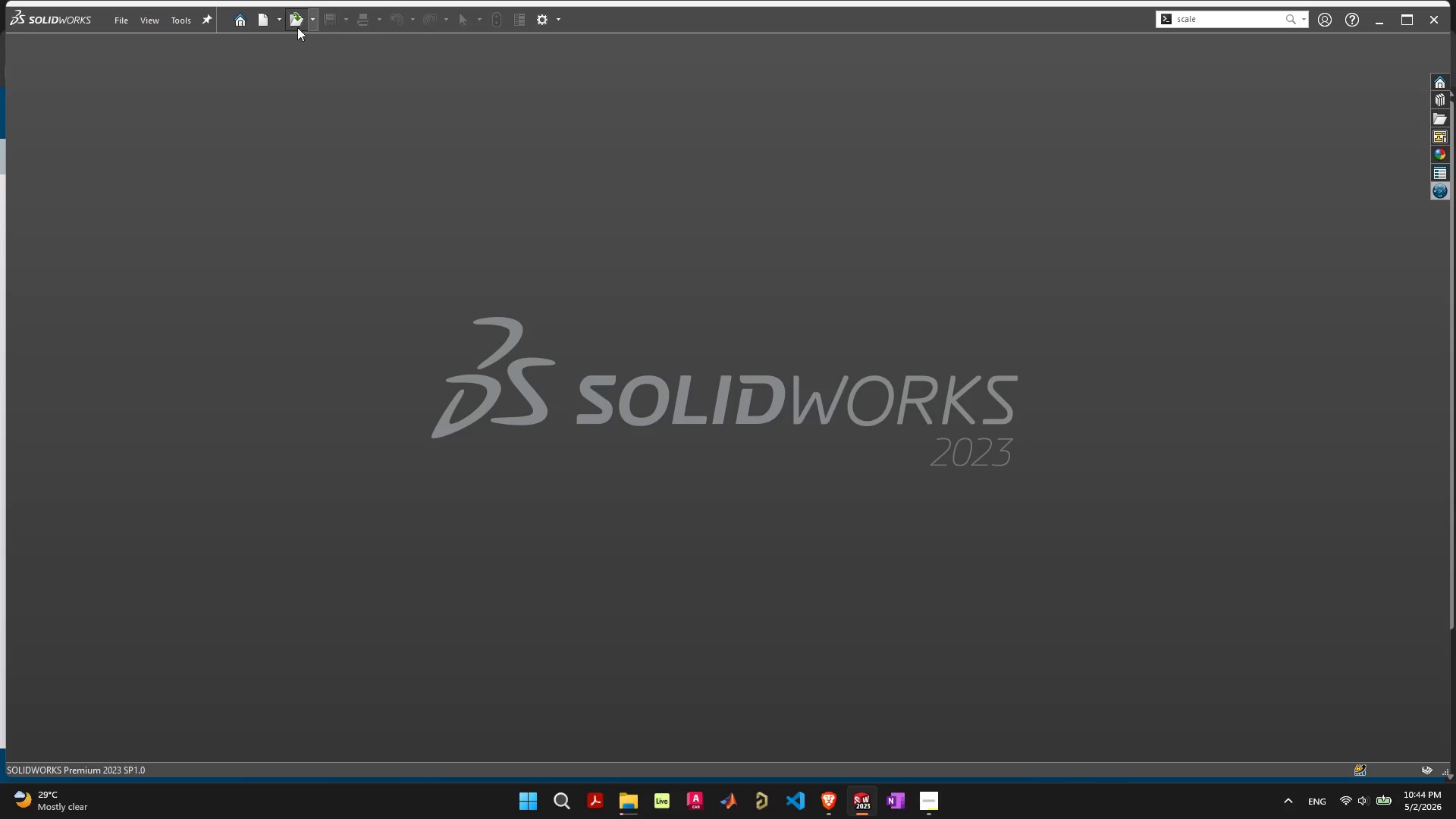 
left_click([290, 19])
 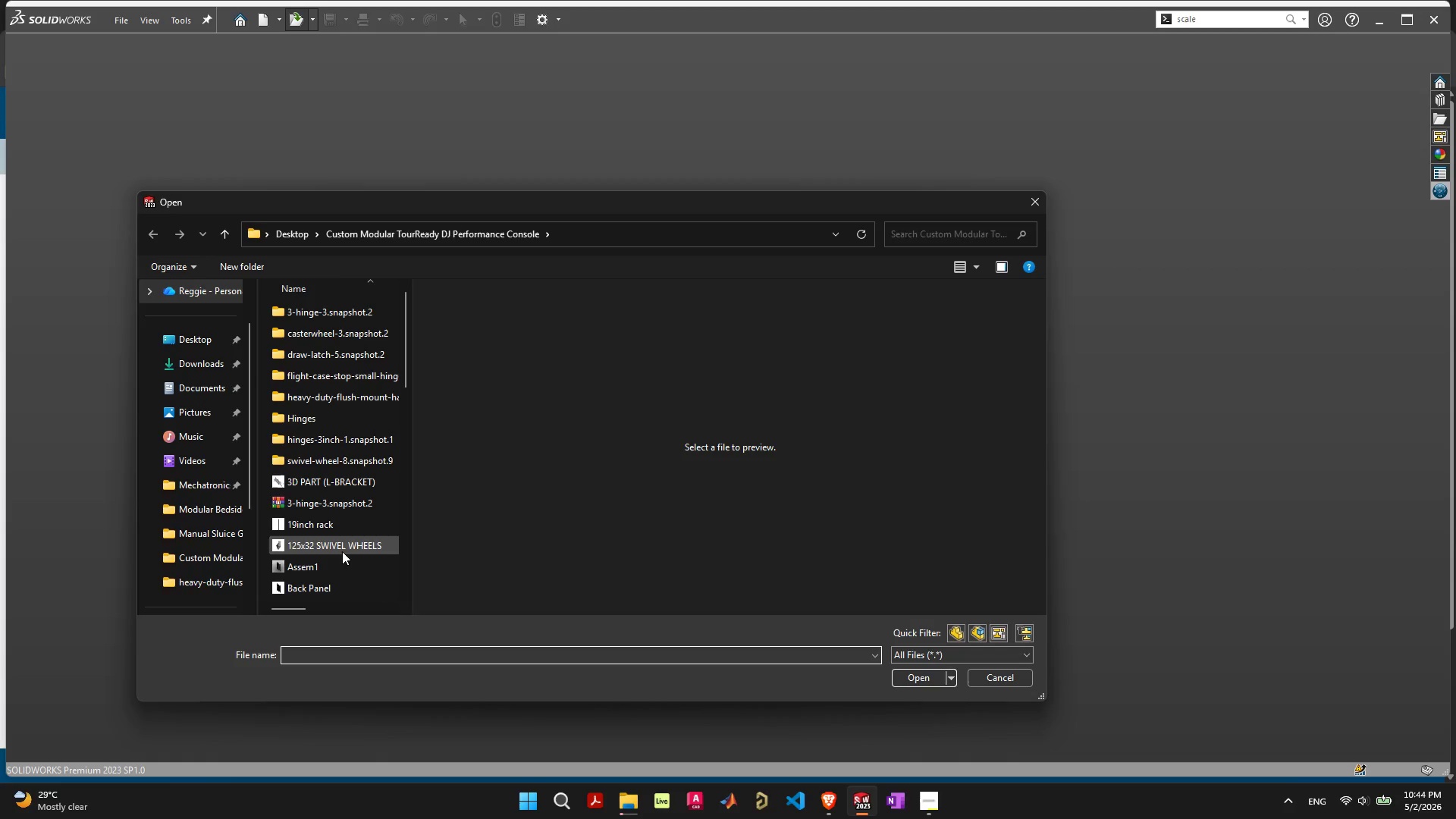 
double_click([337, 561])
 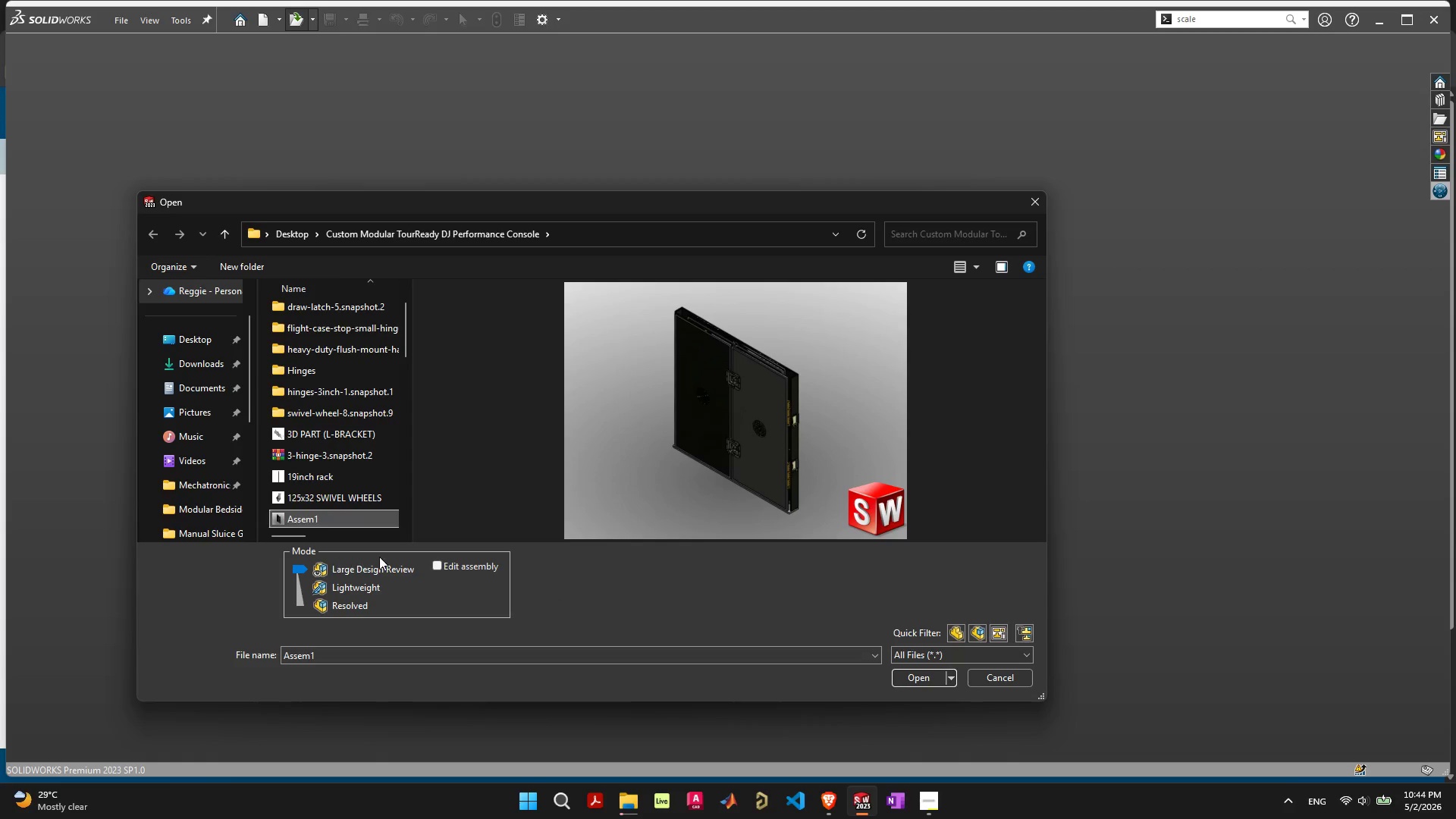 
mouse_move([341, 570])
 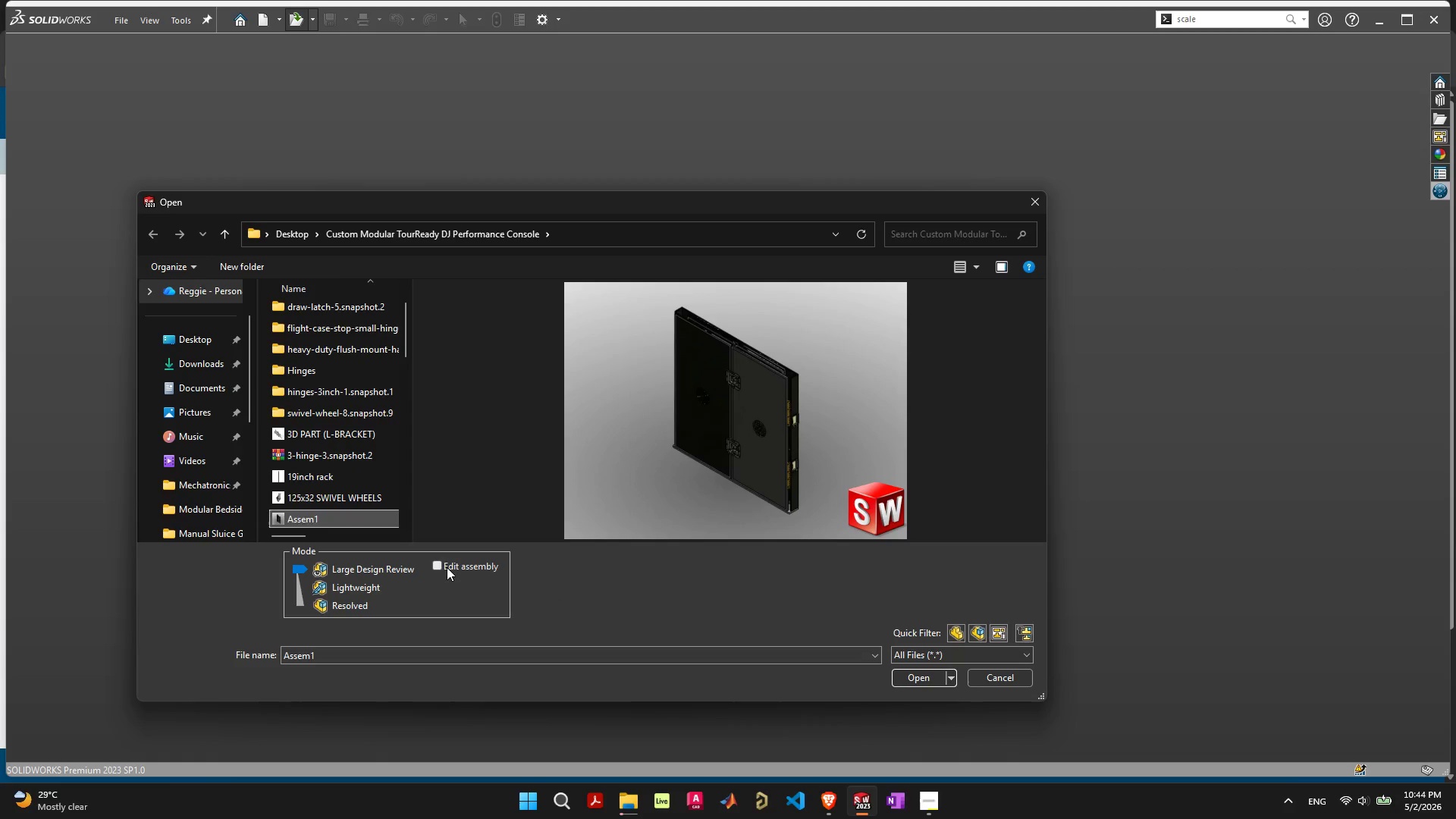 
left_click([448, 566])
 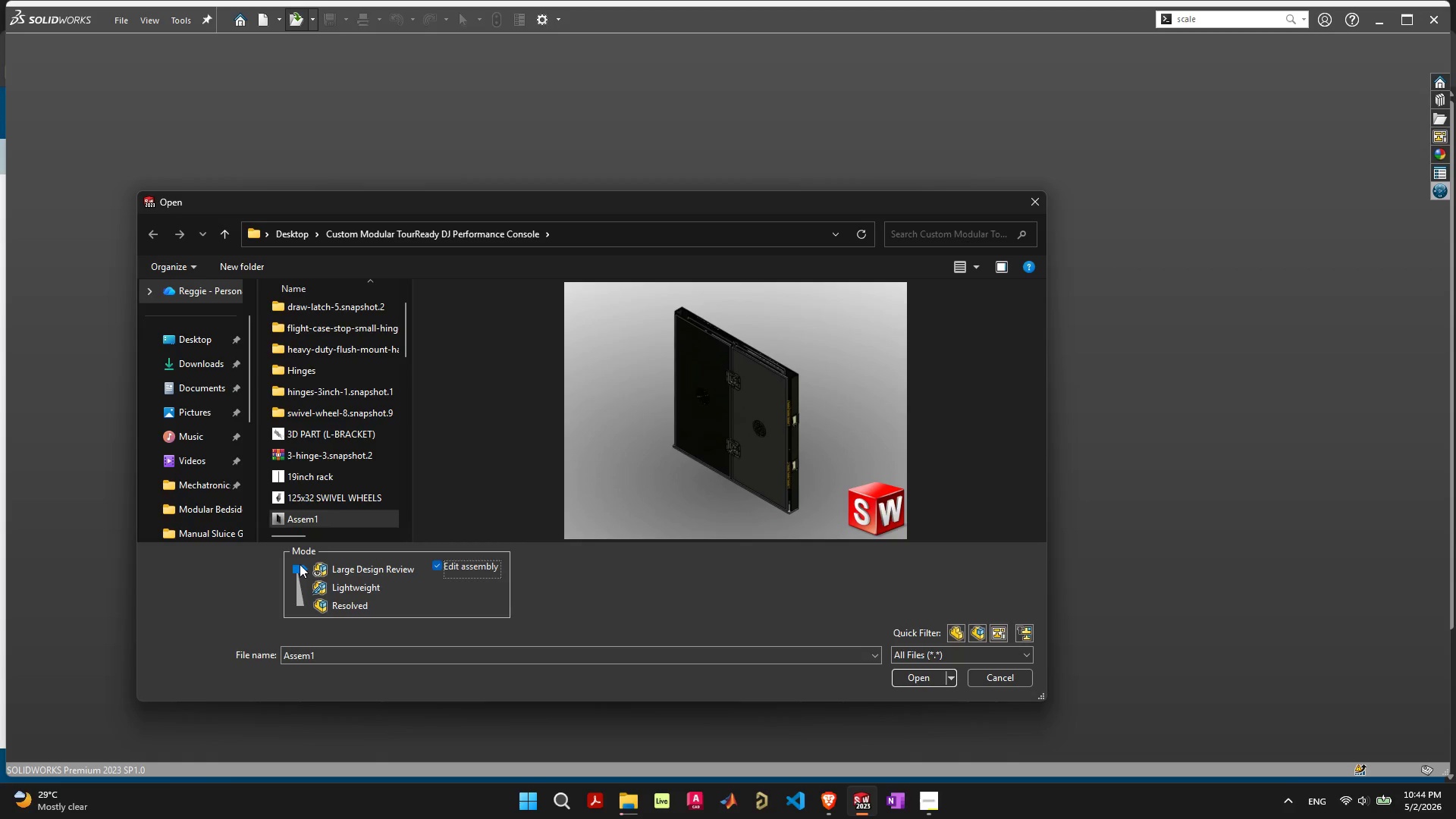 
left_click_drag(start_coordinate=[300, 566], to_coordinate=[304, 603])
 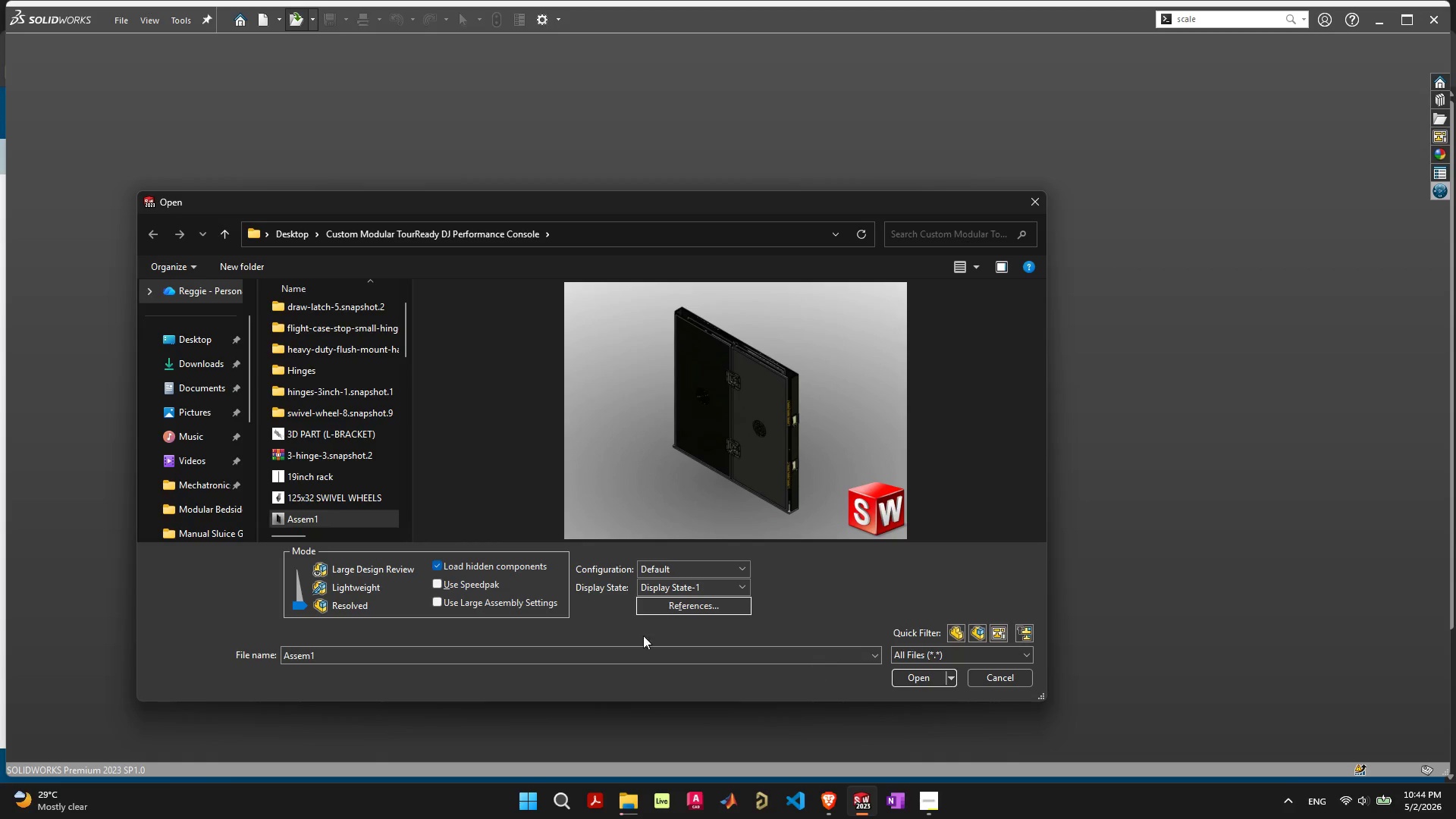 
left_click([490, 590])
 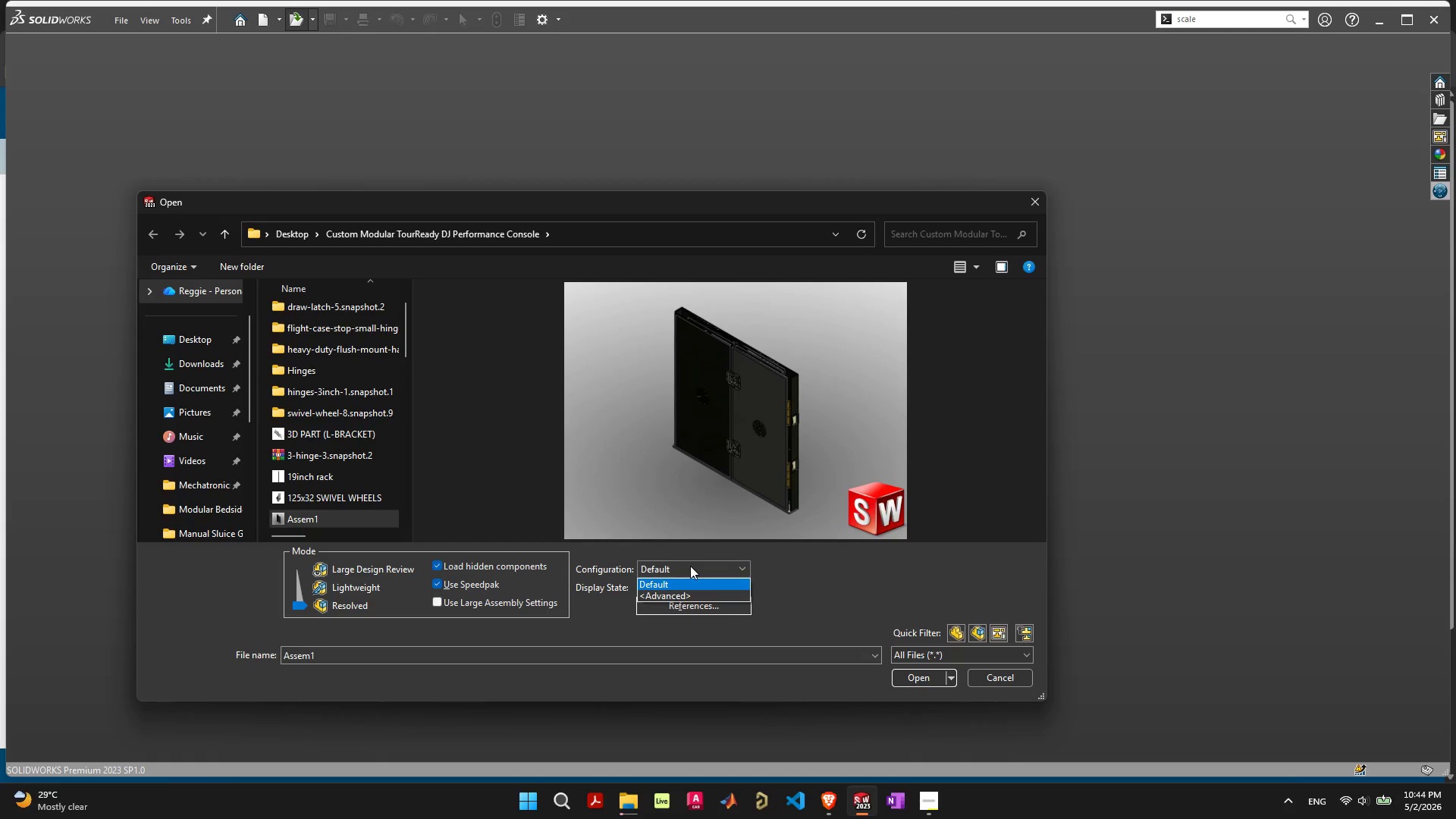 
left_click([690, 566])
 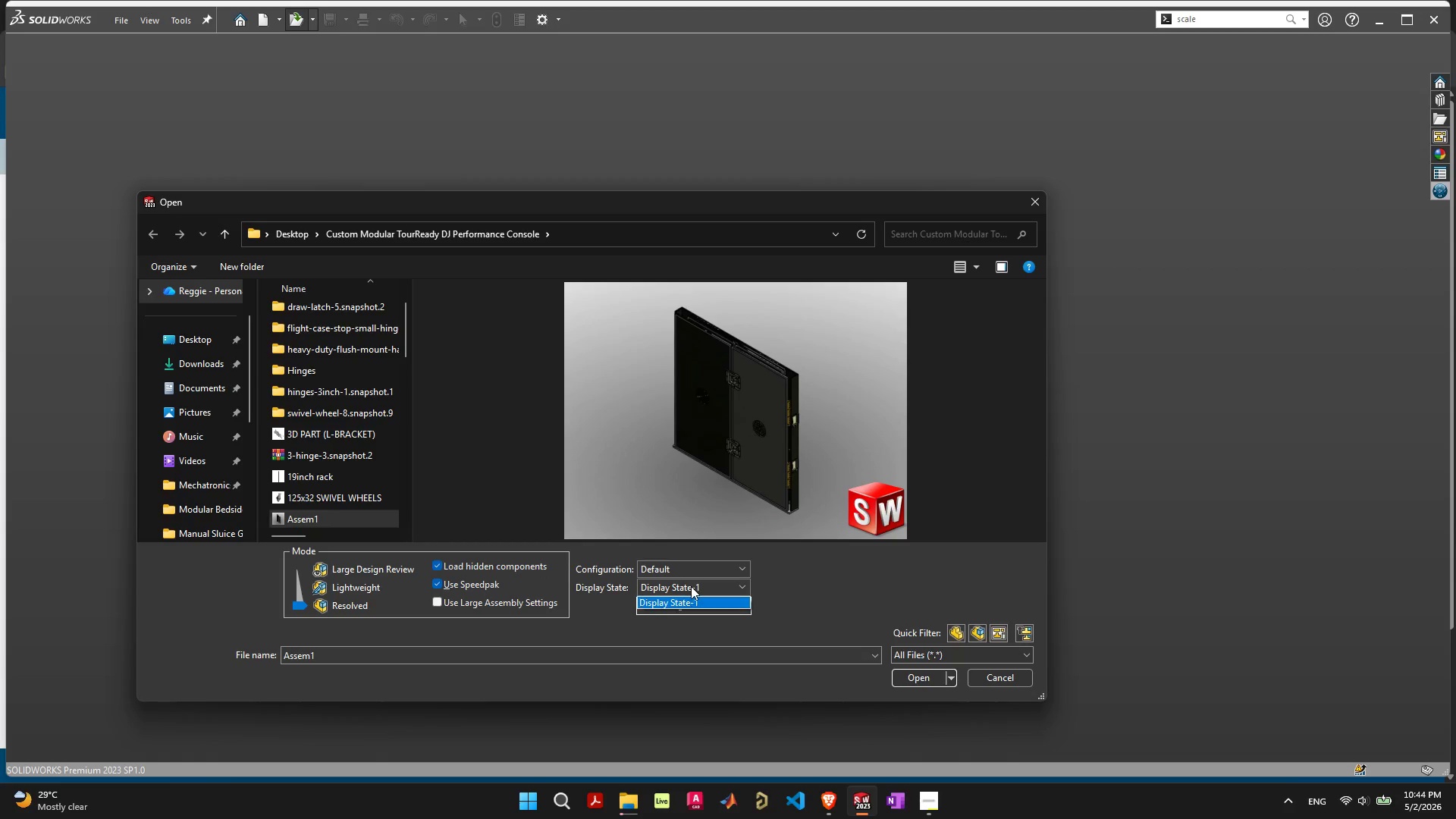 
double_click([691, 586])
 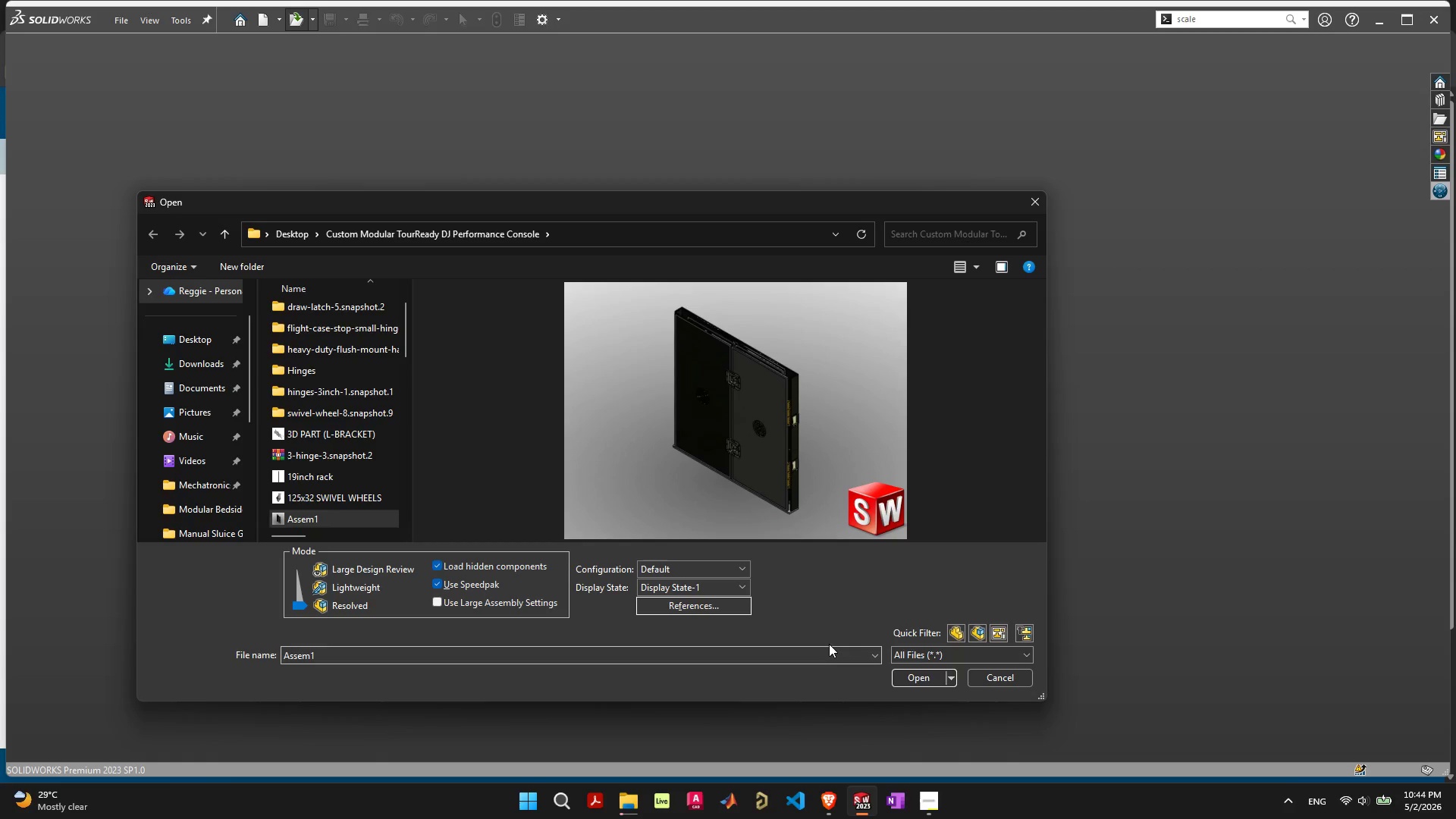 
left_click([917, 679])
 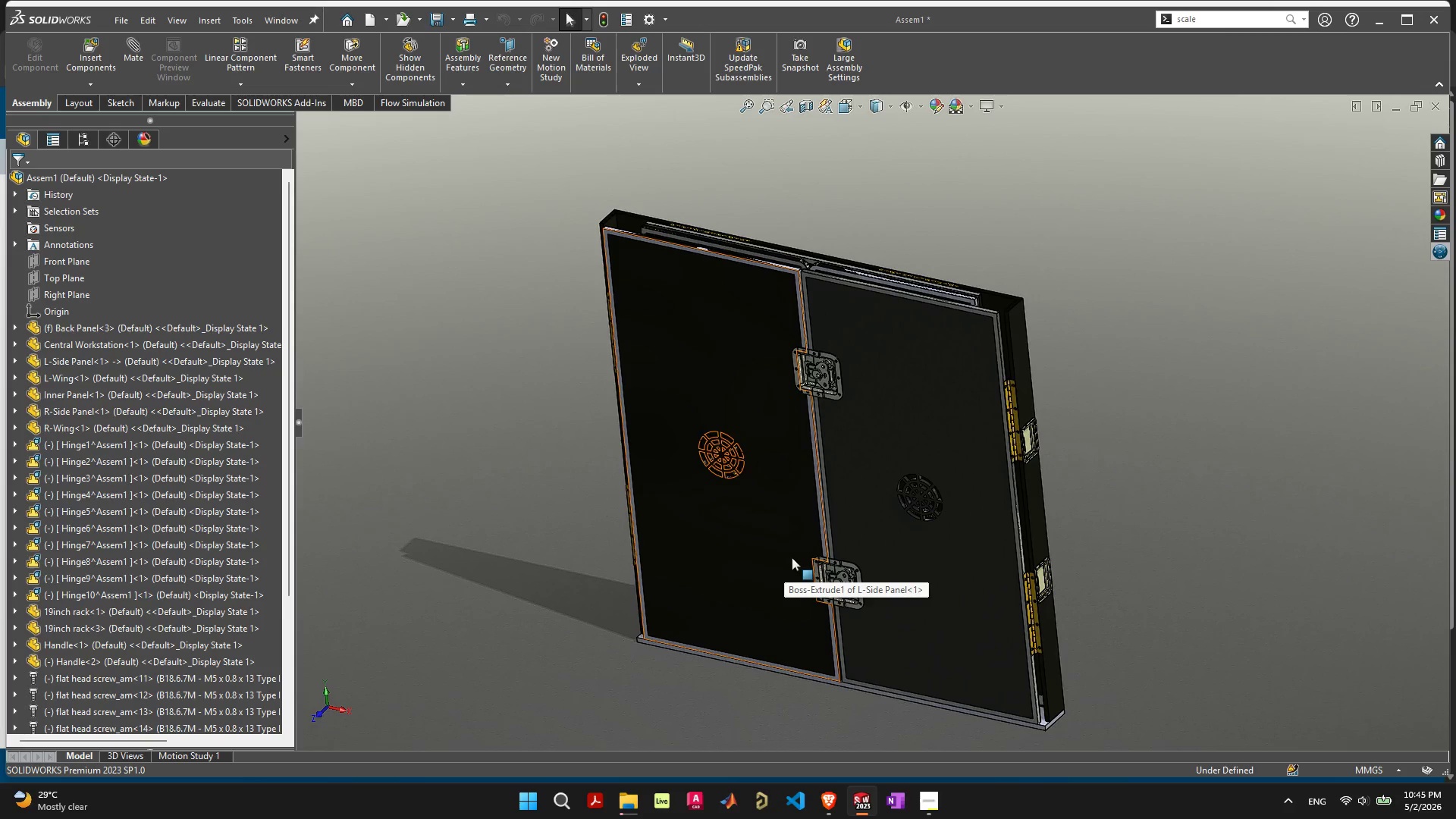 
wait(37.2)
 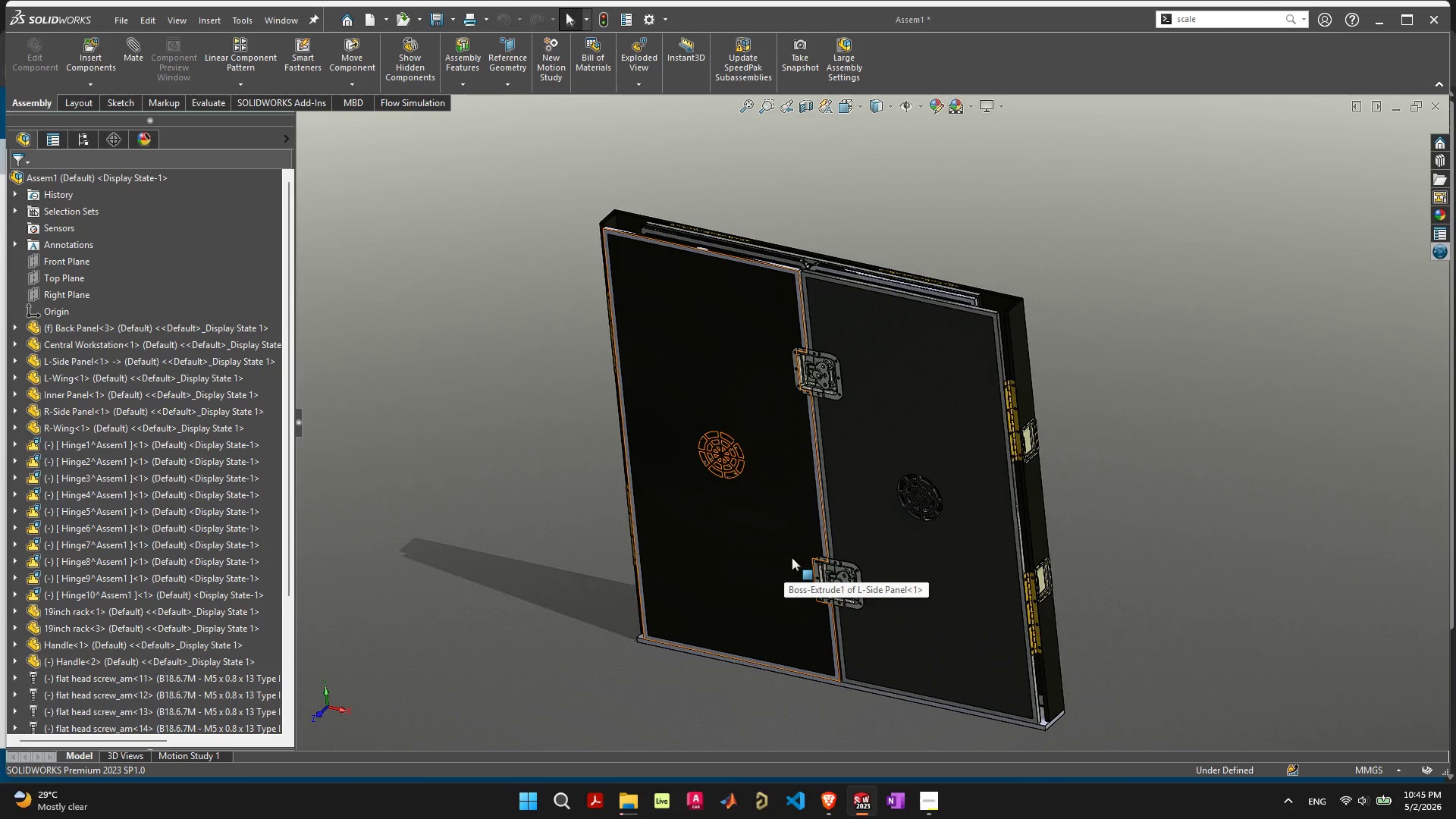 
left_click([931, 814])